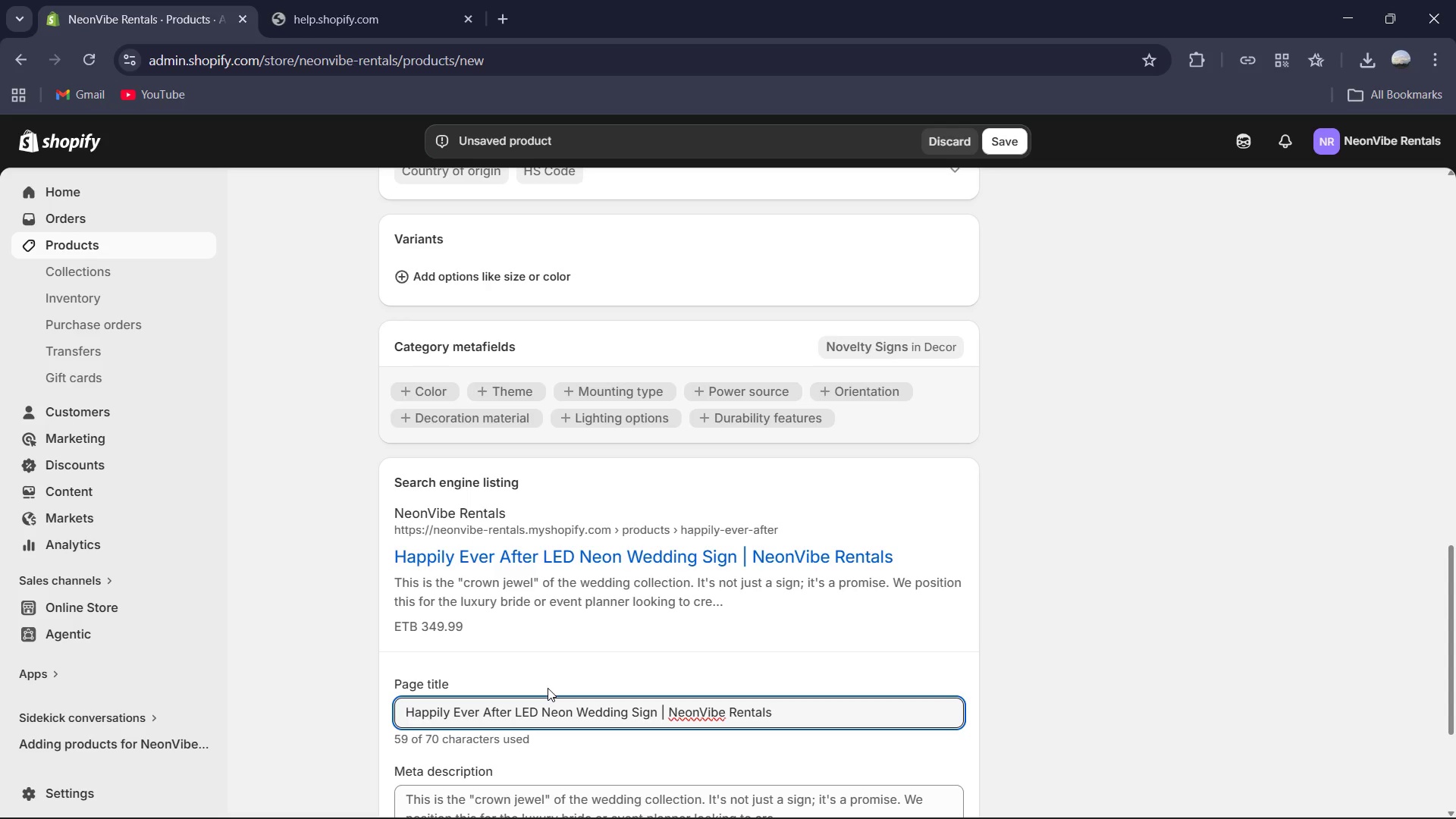 
scroll: coordinate [707, 533], scroll_direction: down, amount: 1.0
 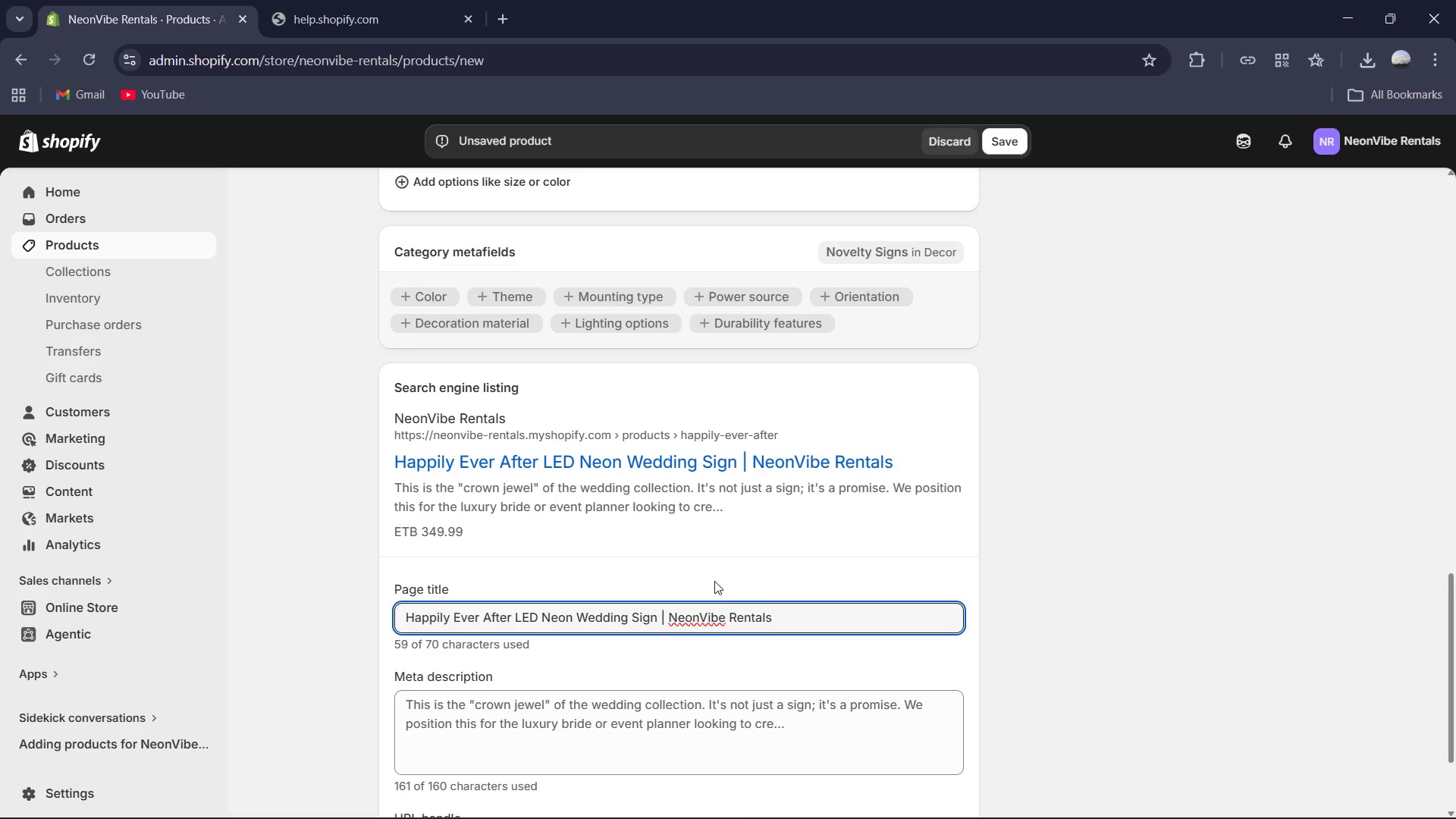 
left_click([720, 601])
 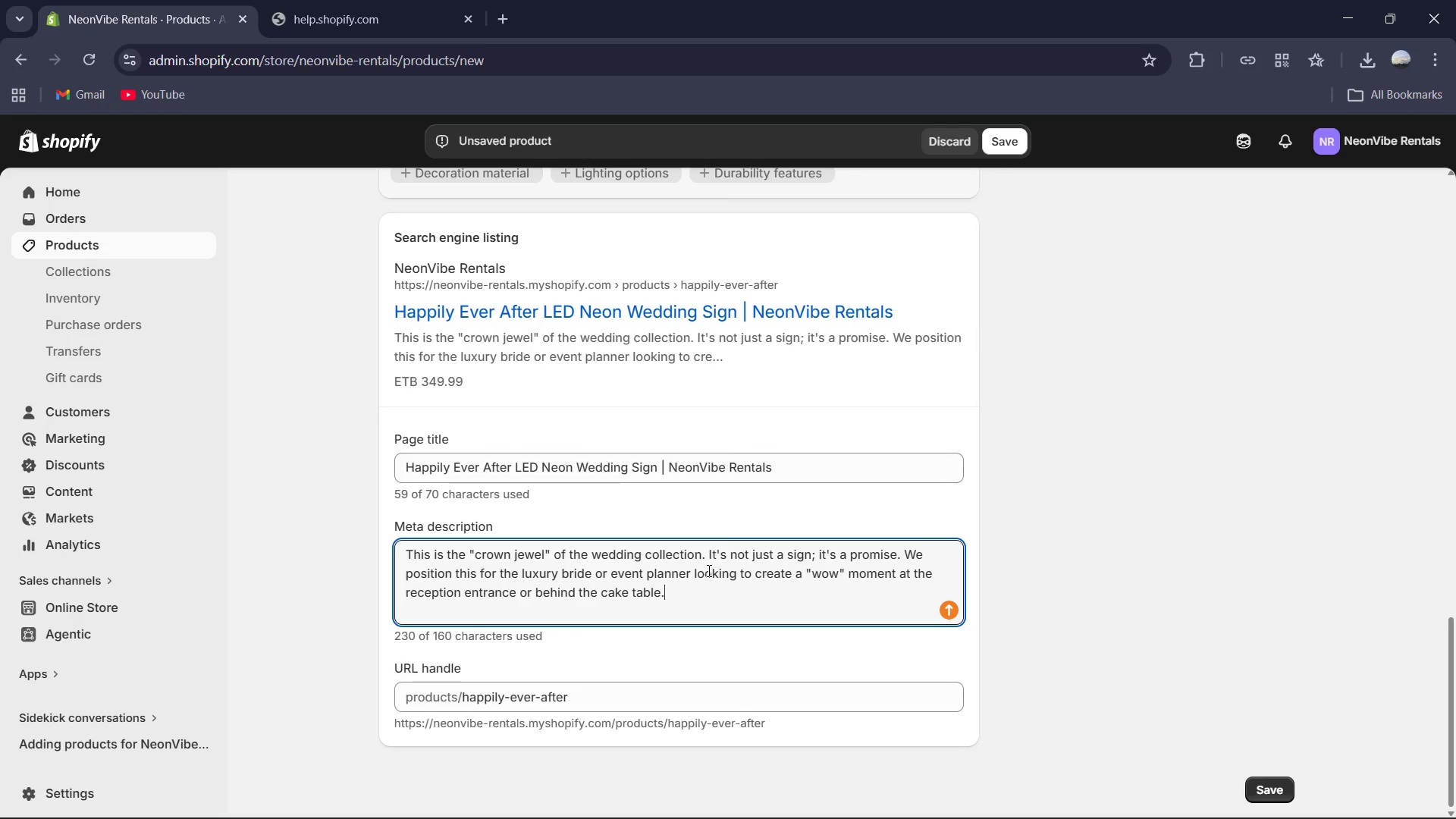 
scroll: coordinate [720, 601], scroll_direction: down, amount: 2.0
 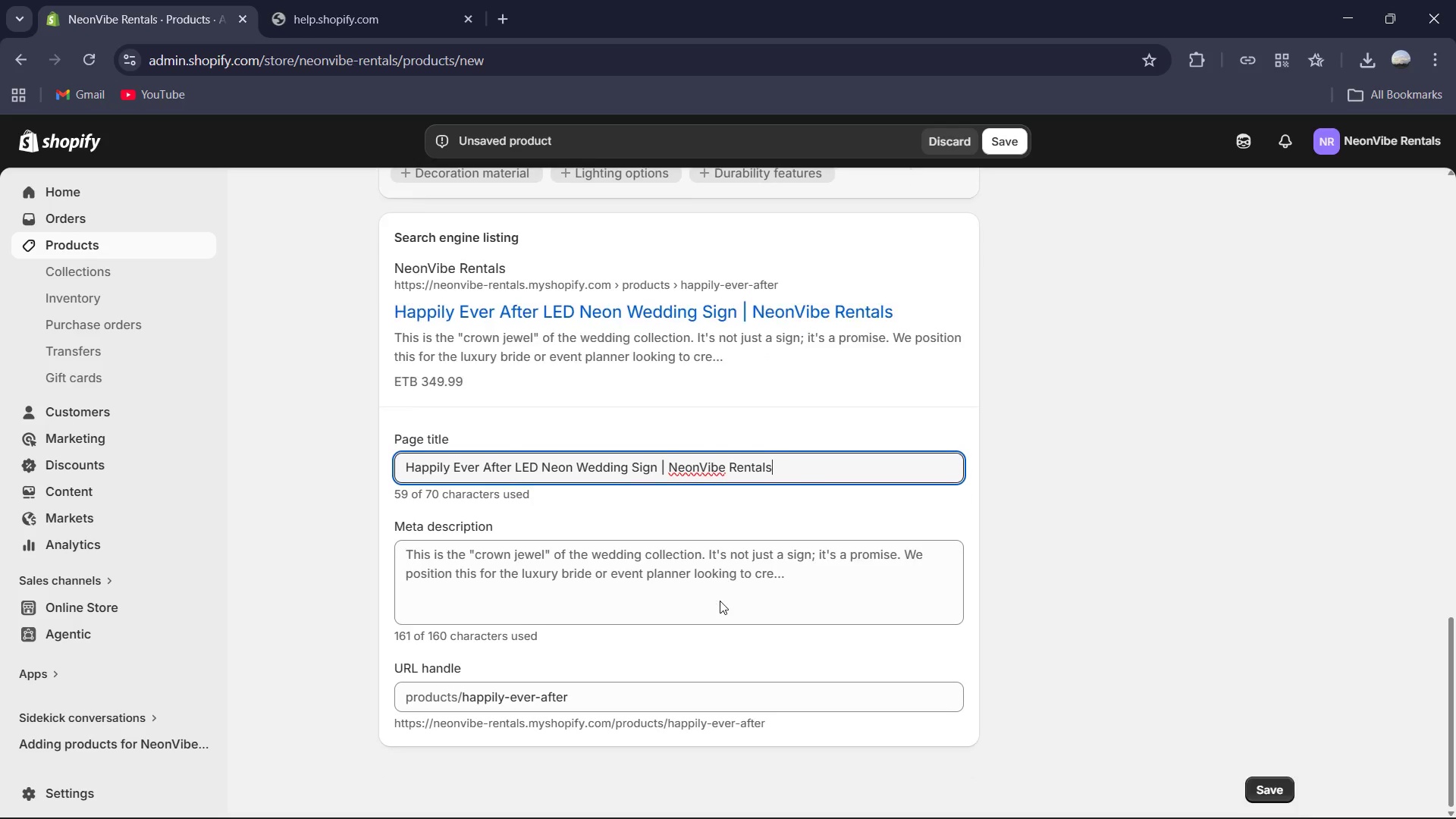 
key(Control+A)
 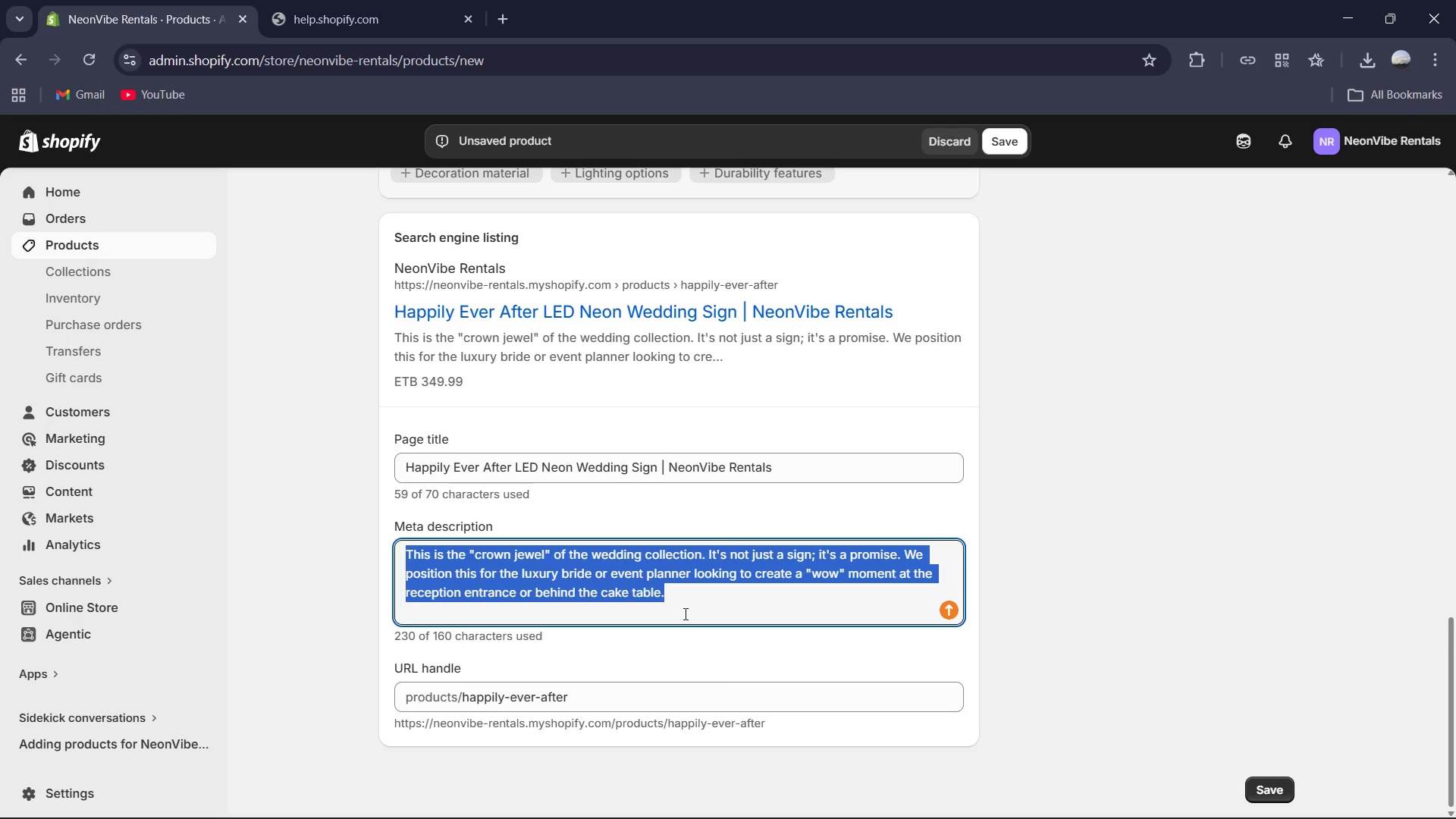 
type(Make your Wedding unforgettable with our 'Happily e)
key(Backspace)
type(Ever After' Led neon sign. Handcrafted for elegance, this high-end lighting piece creates the perfect phto)
key(Backspace)
key(Backspace)
type(oto backdrop for your d)
key(Backspace)
type(sep)
key(Backspace)
key(Backspace)
type(pecial dat)
key(Backspace)
type(y.)
 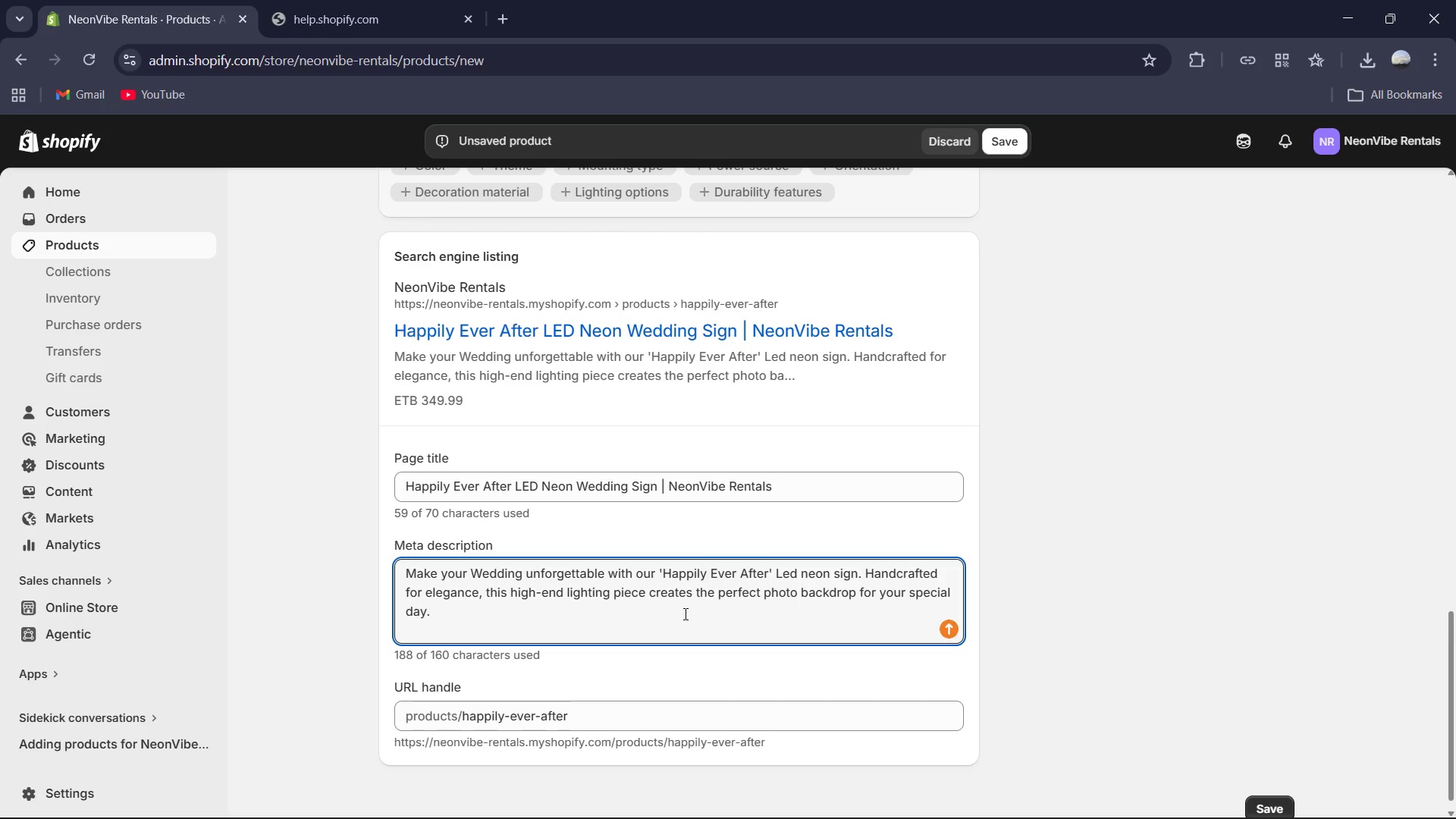 
scroll: coordinate [700, 647], scroll_direction: down, amount: 1.0
 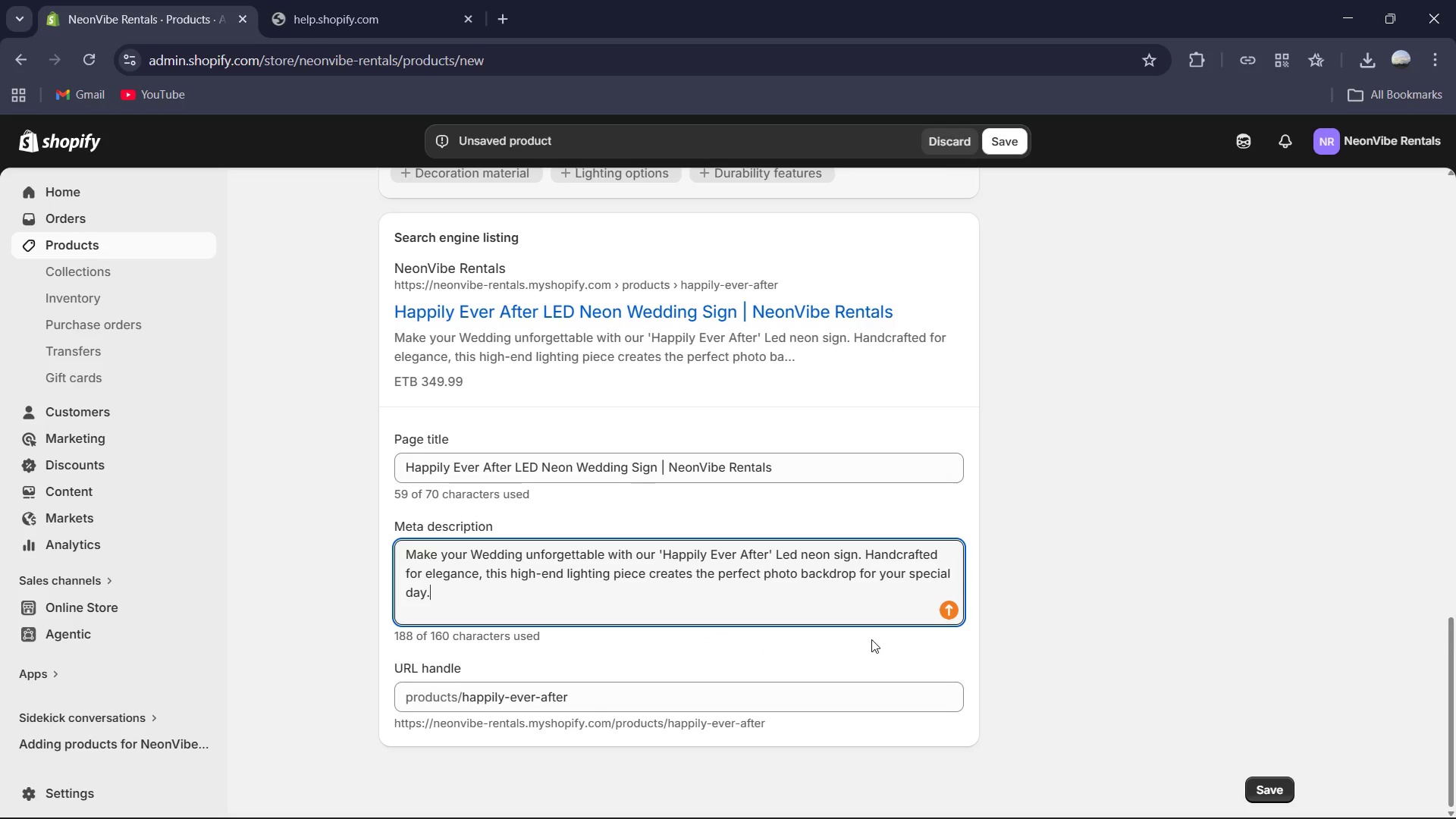 
scroll: coordinate [908, 604], scroll_direction: up, amount: 15.0
 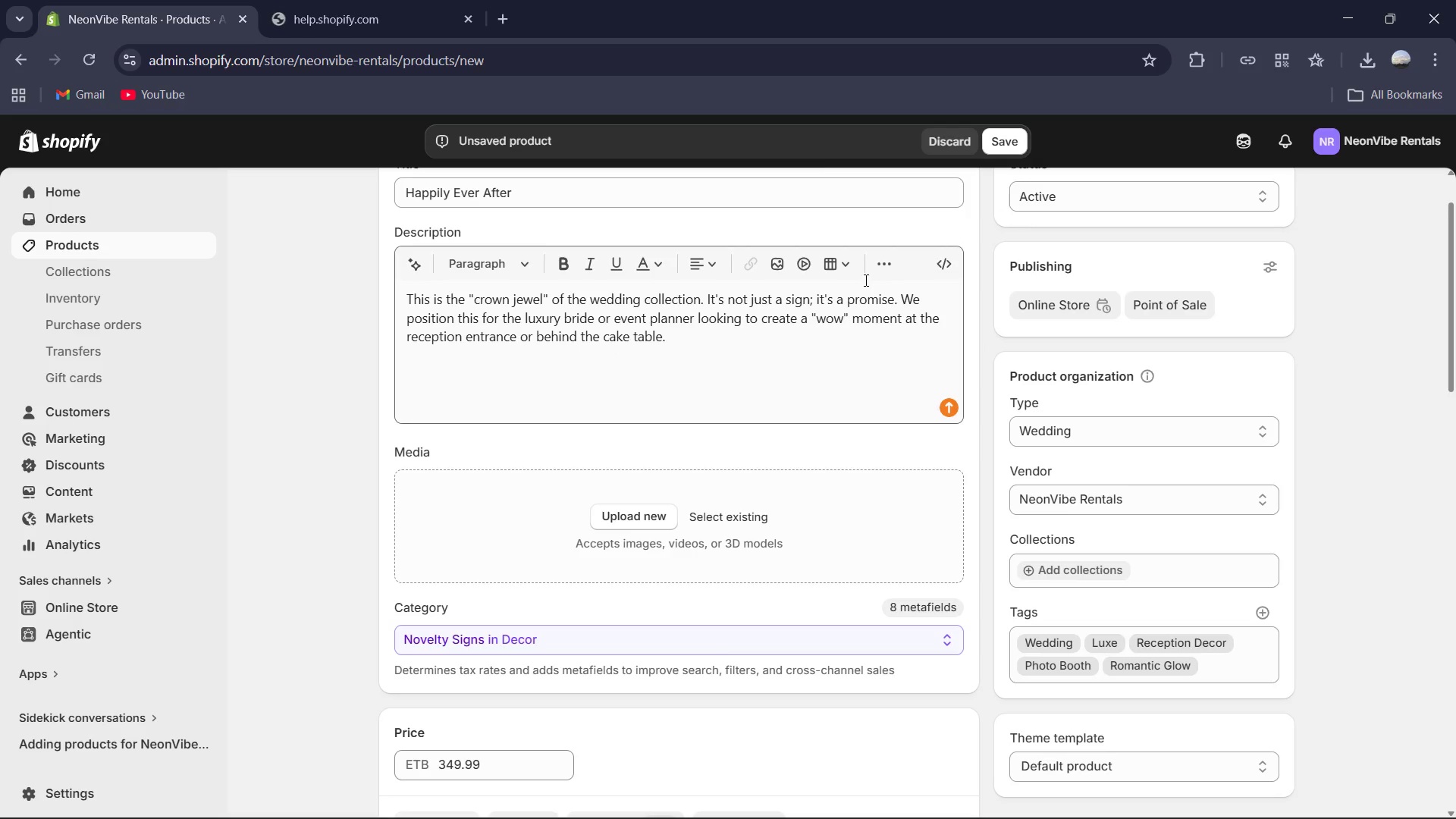 
wait(6.86)
 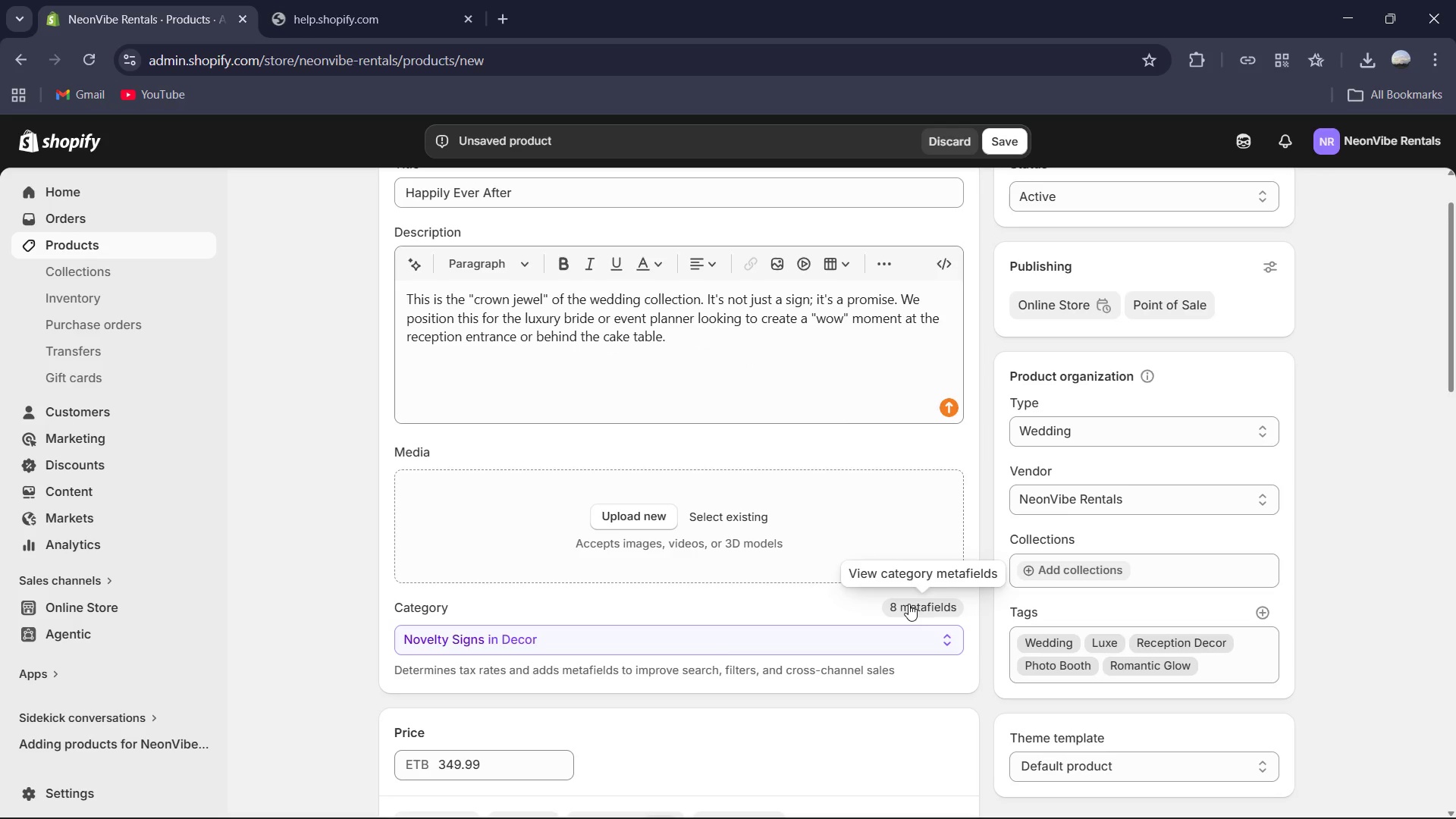 
left_click([500, 10])
 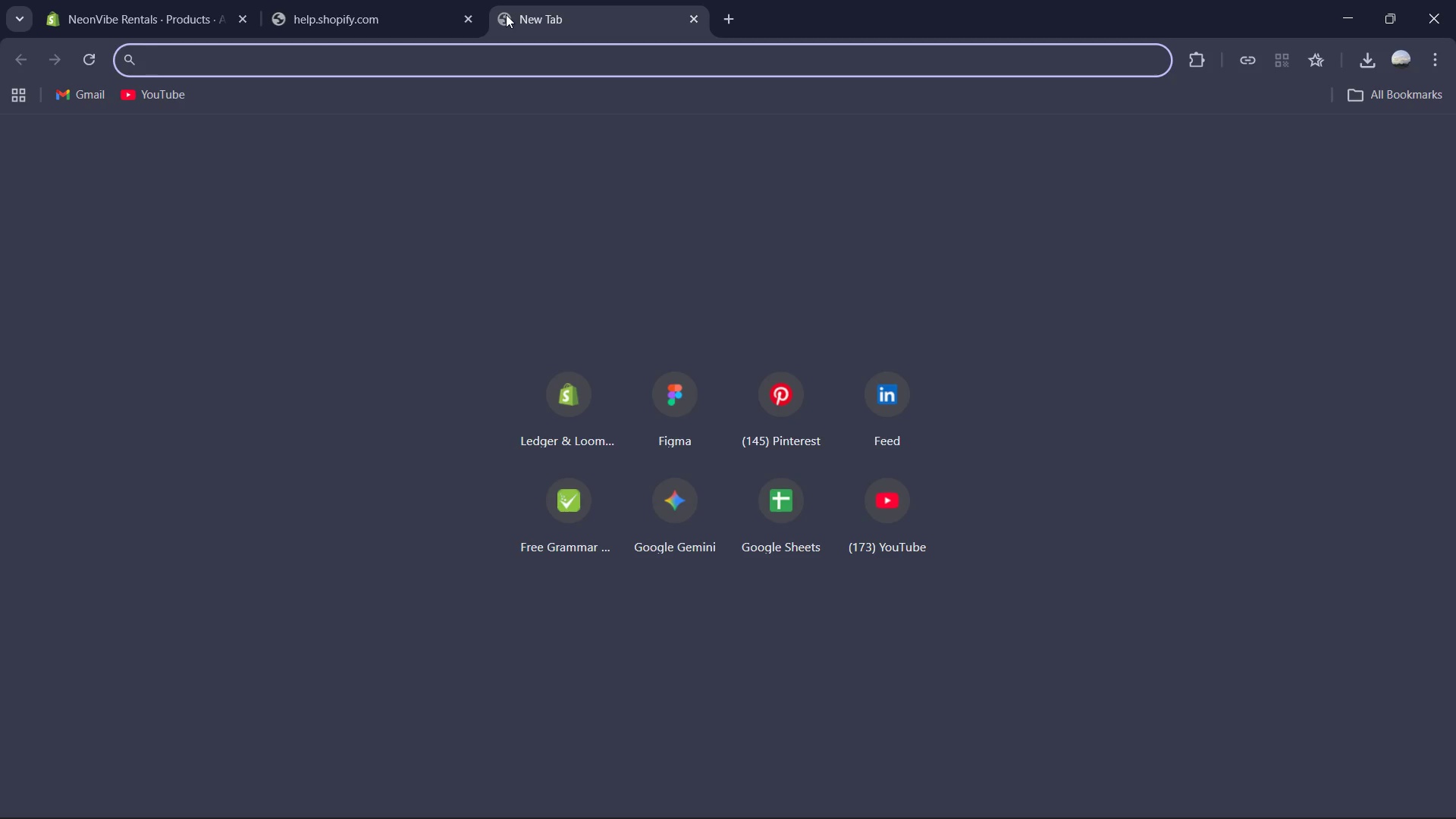 
type(pi)
 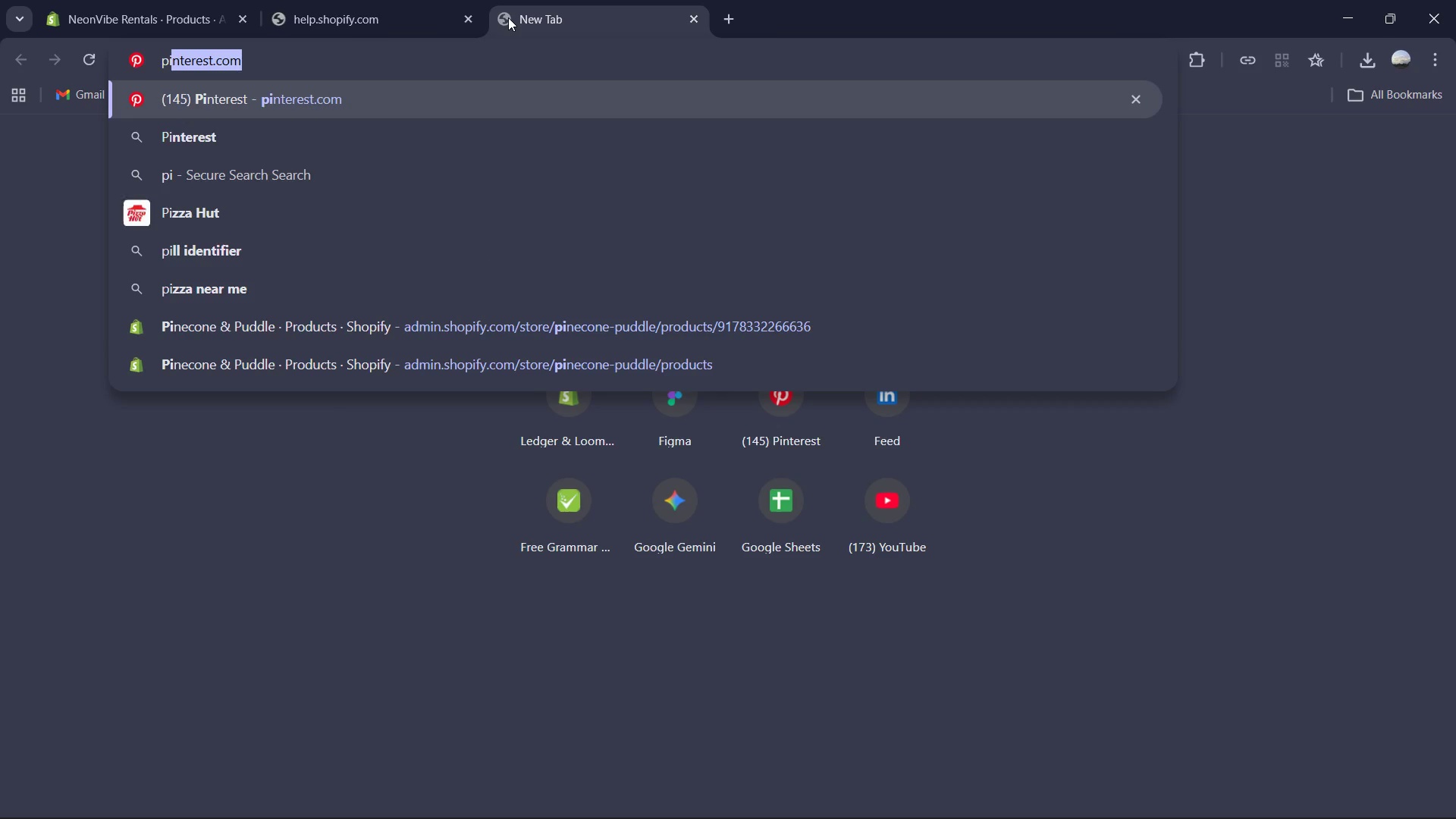 
key(Enter)
 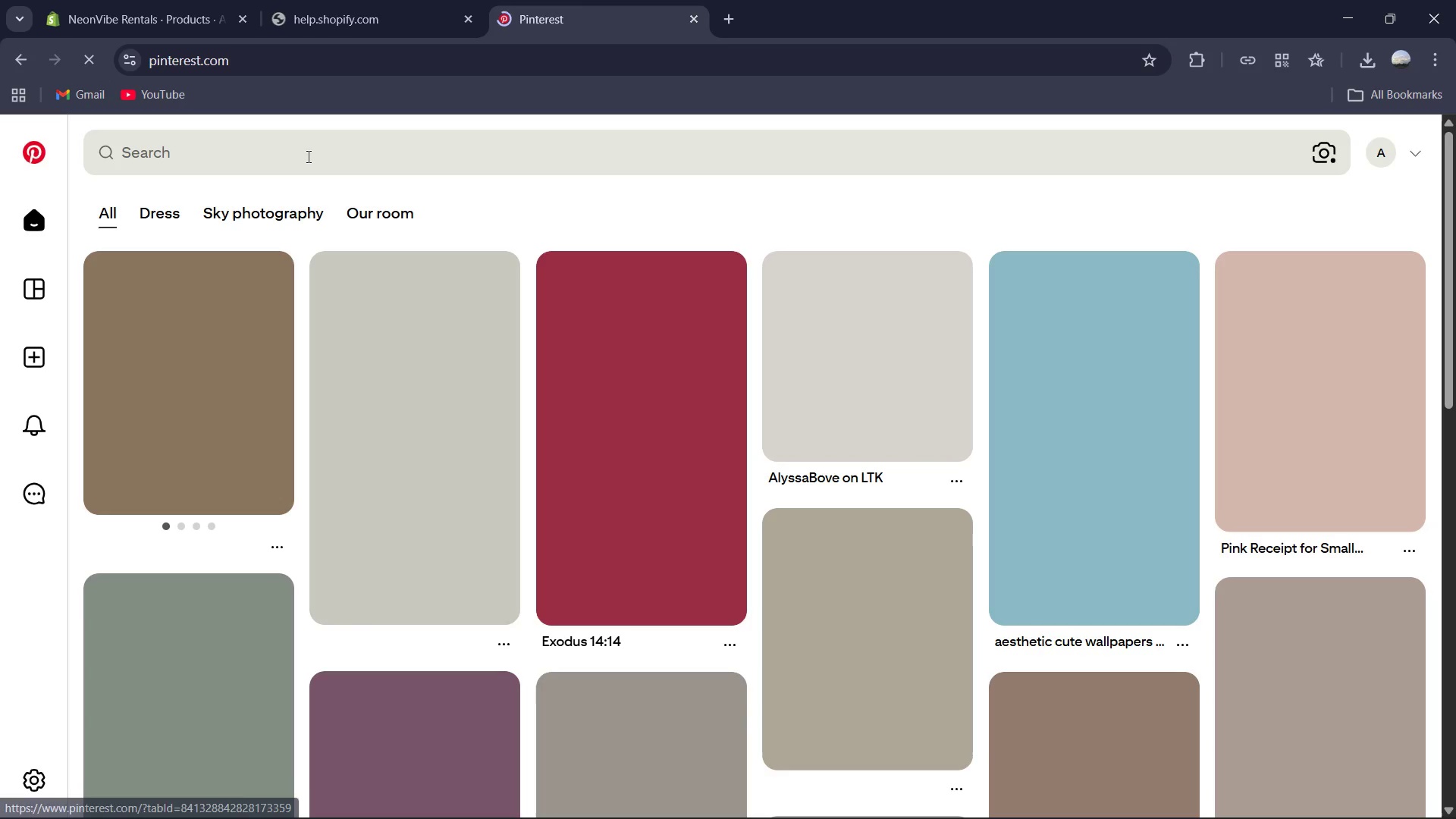 
left_click([309, 148])
 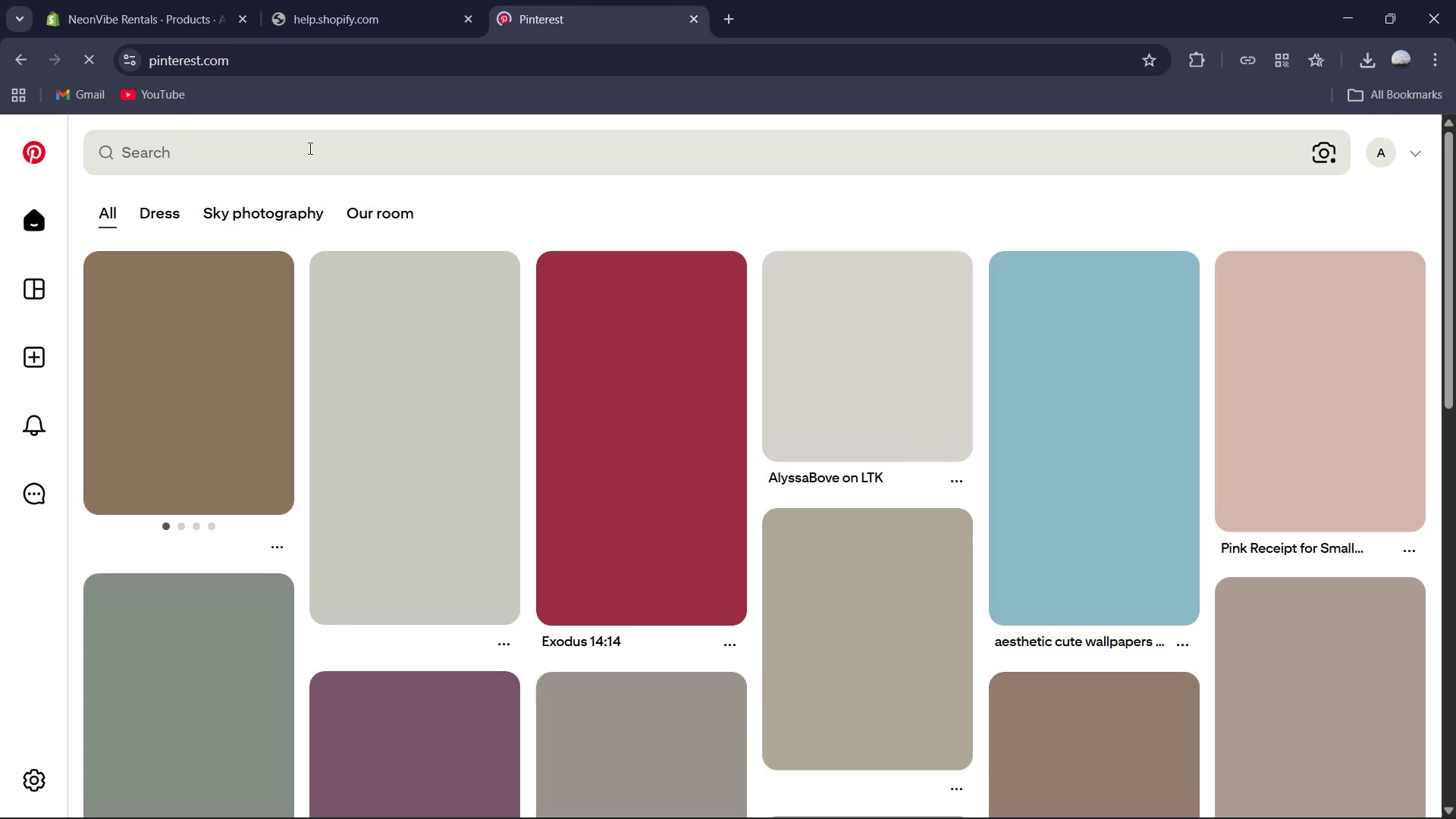 
type(luxury wedding neon sign that says )
 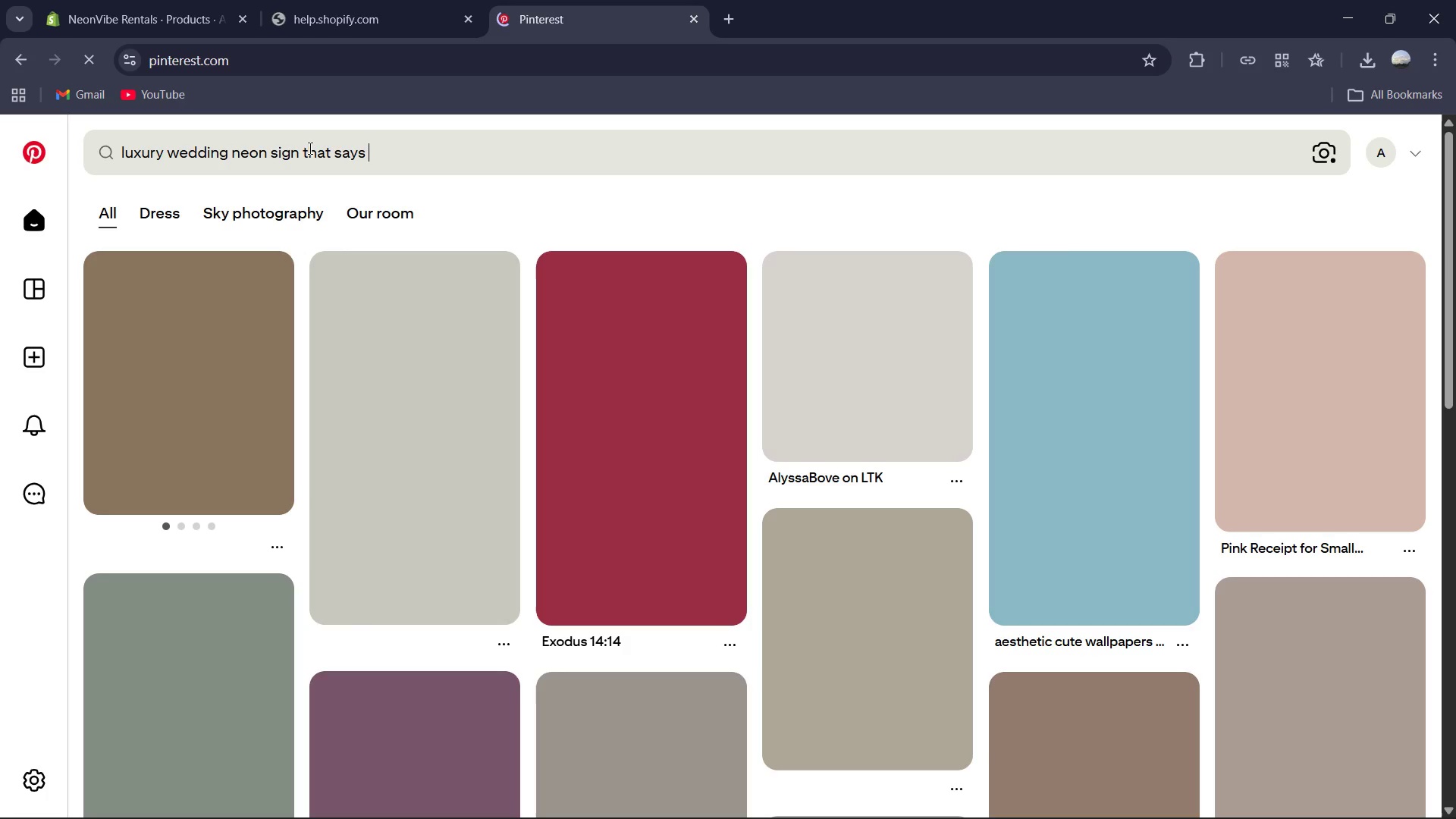 
type(happily ever after on green hedge wall )
 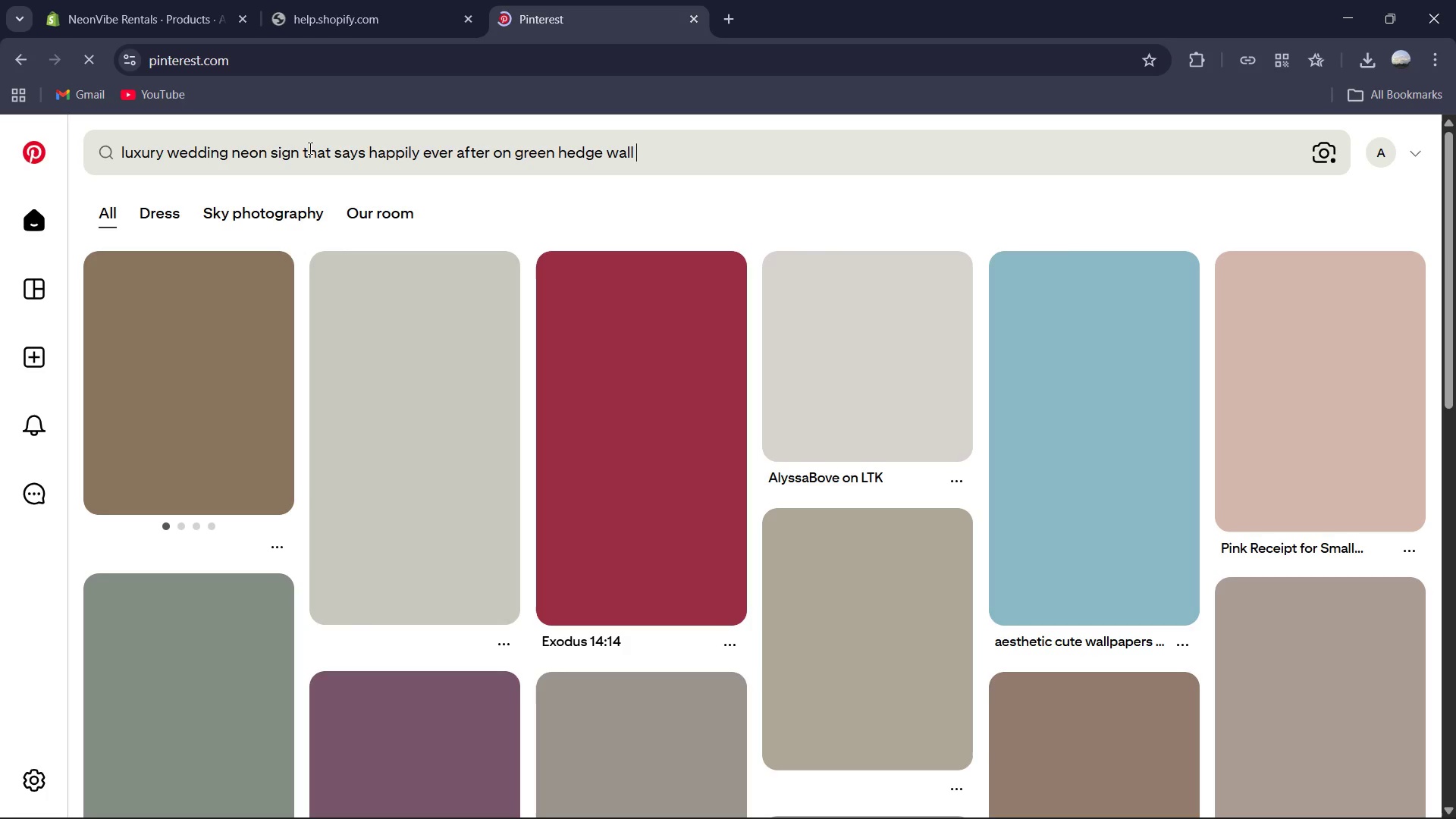 
key(Control+A)
 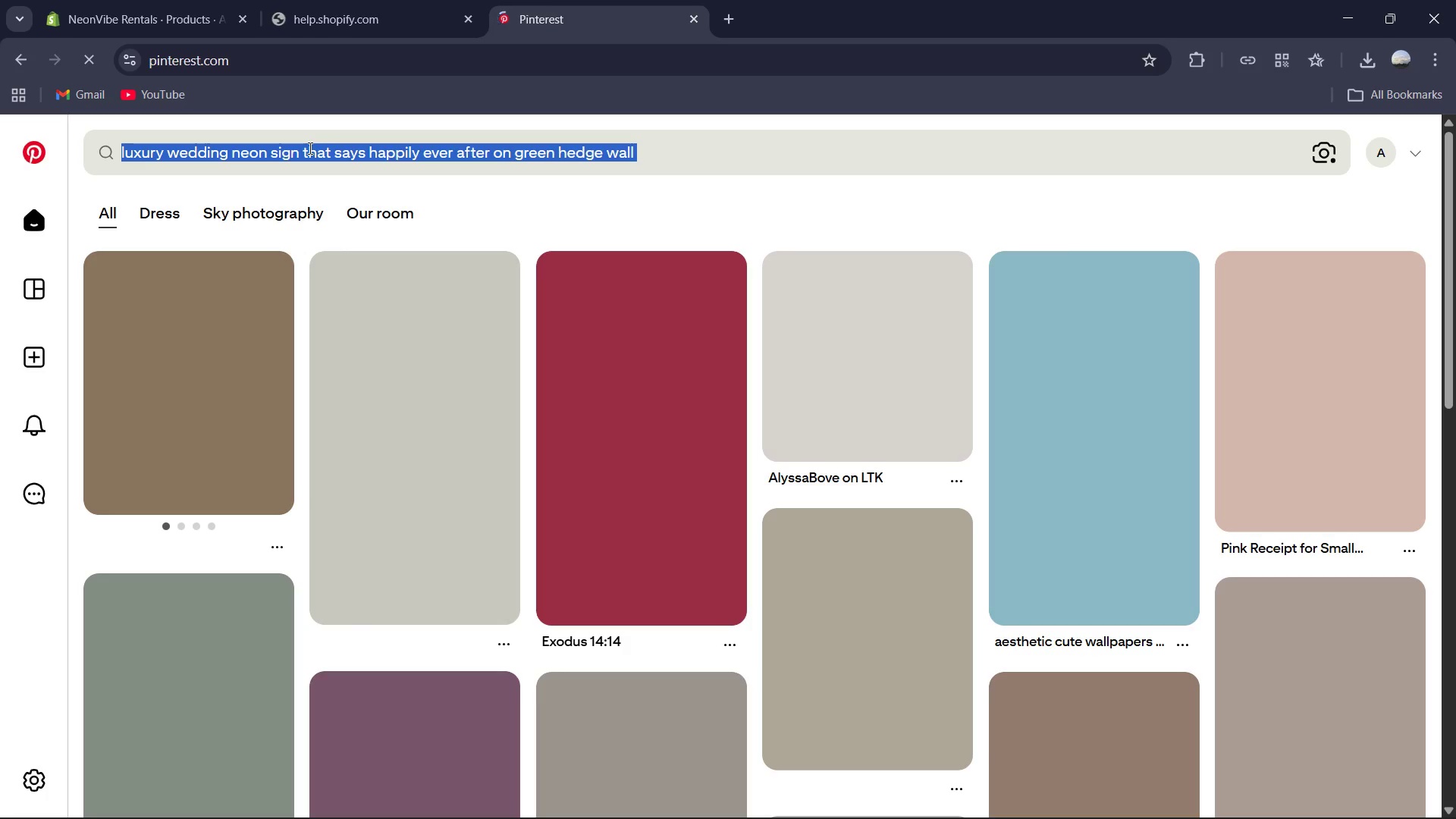 
key(Control+C)
 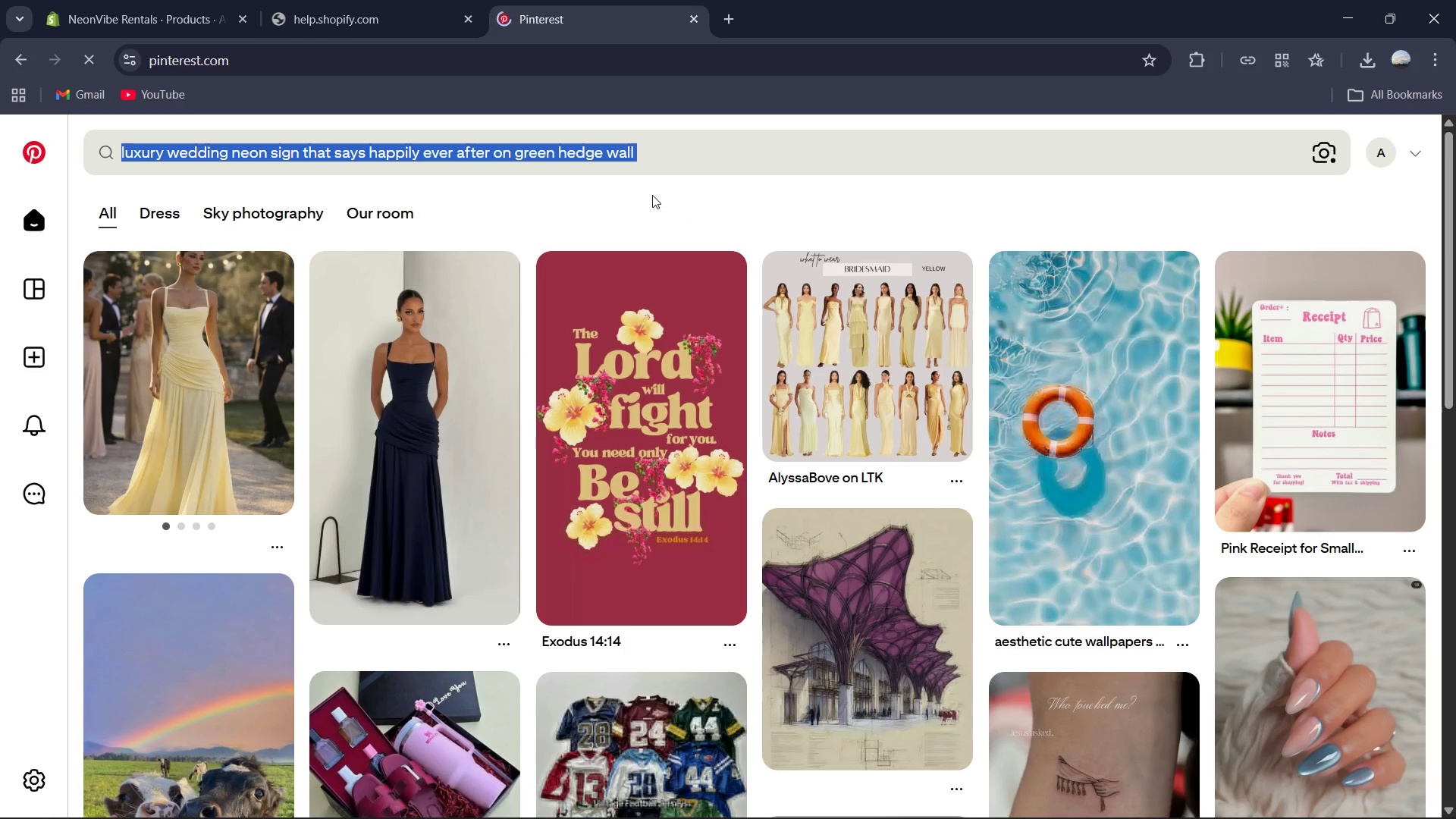 
wait(6.16)
 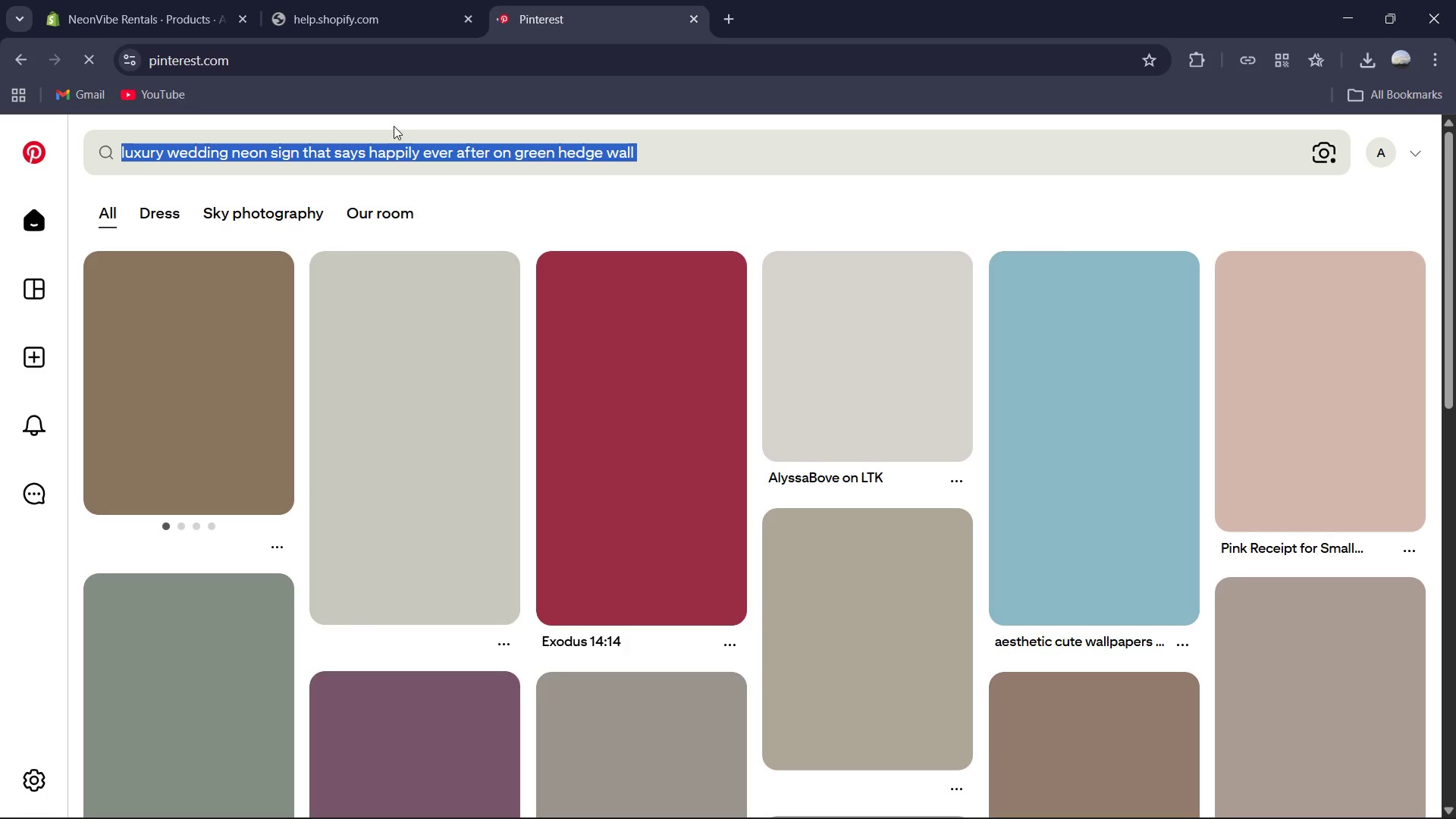 
left_click([700, 143])
 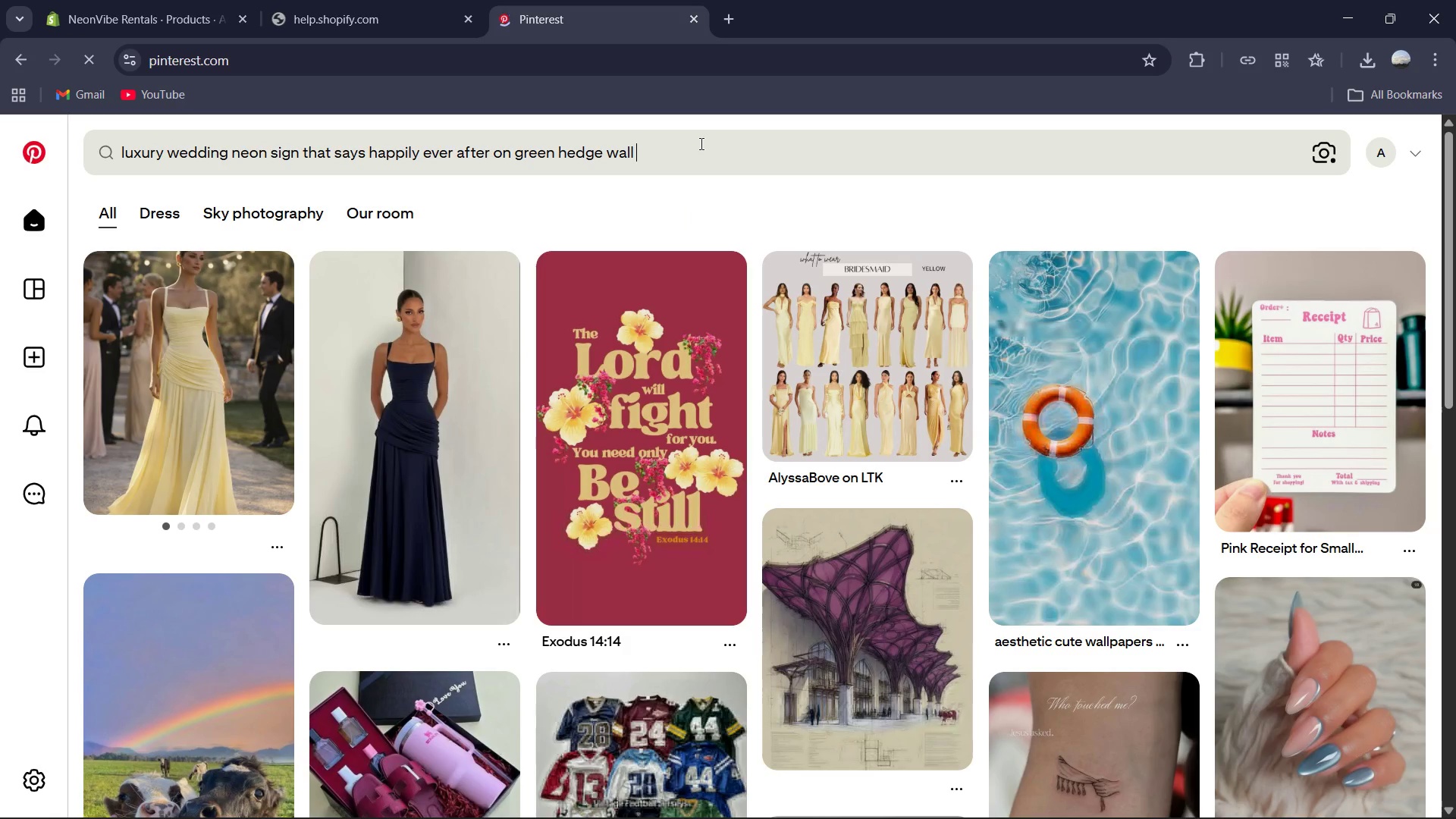 
hold_key(key=Enter, duration=0.31)
 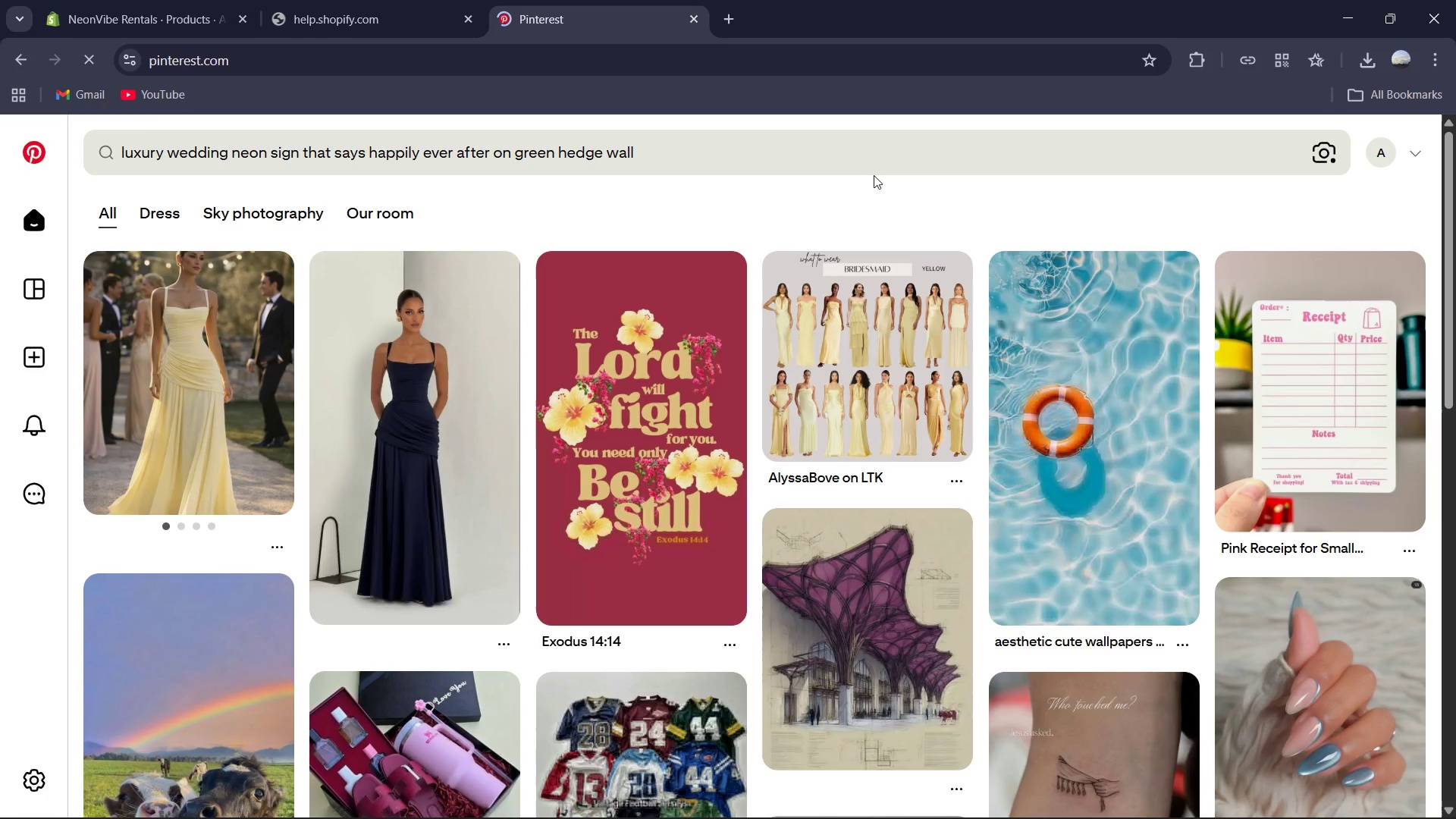 
left_click([912, 163])
 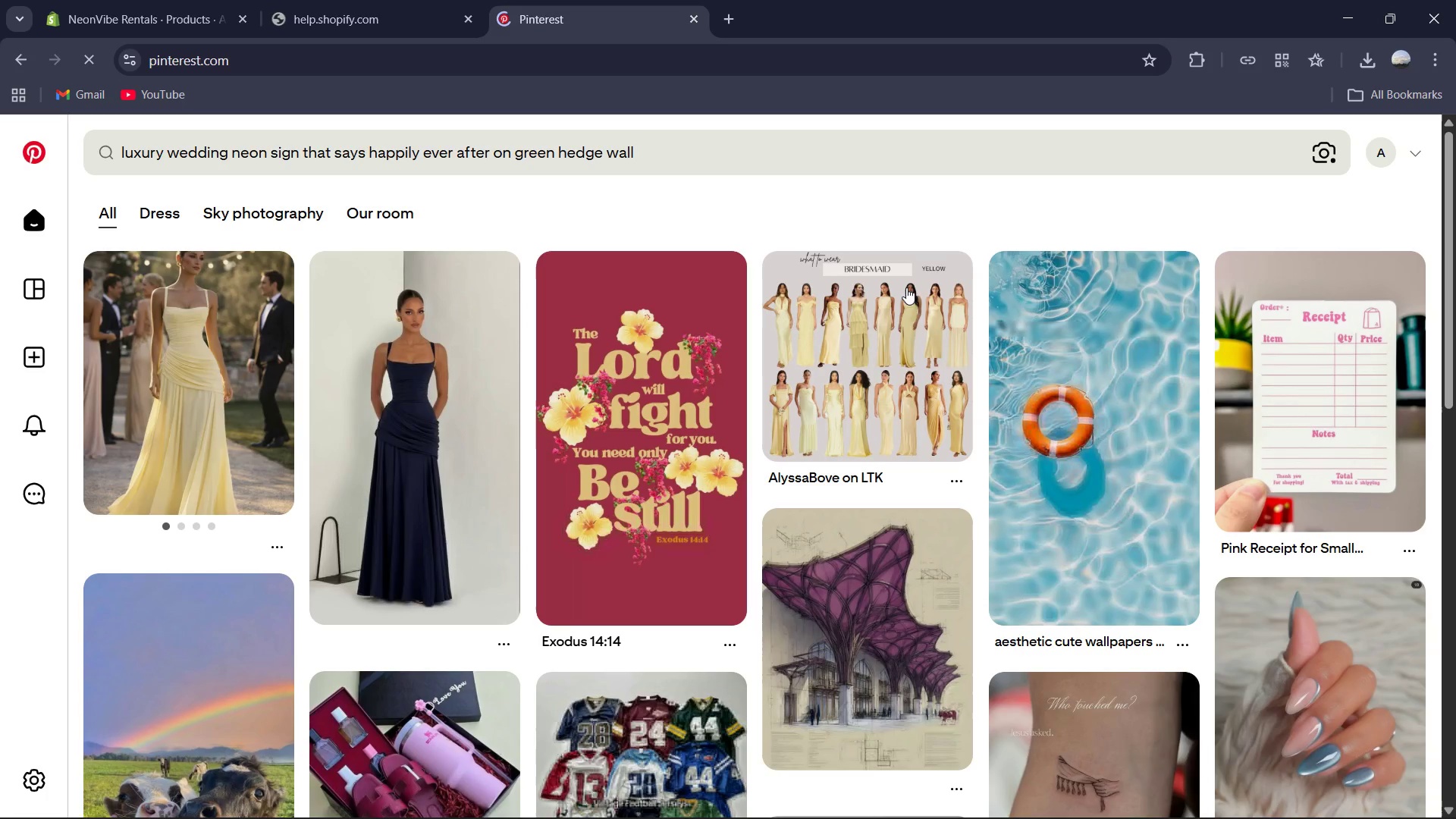 
scroll: coordinate [908, 389], scroll_direction: down, amount: 7.0
 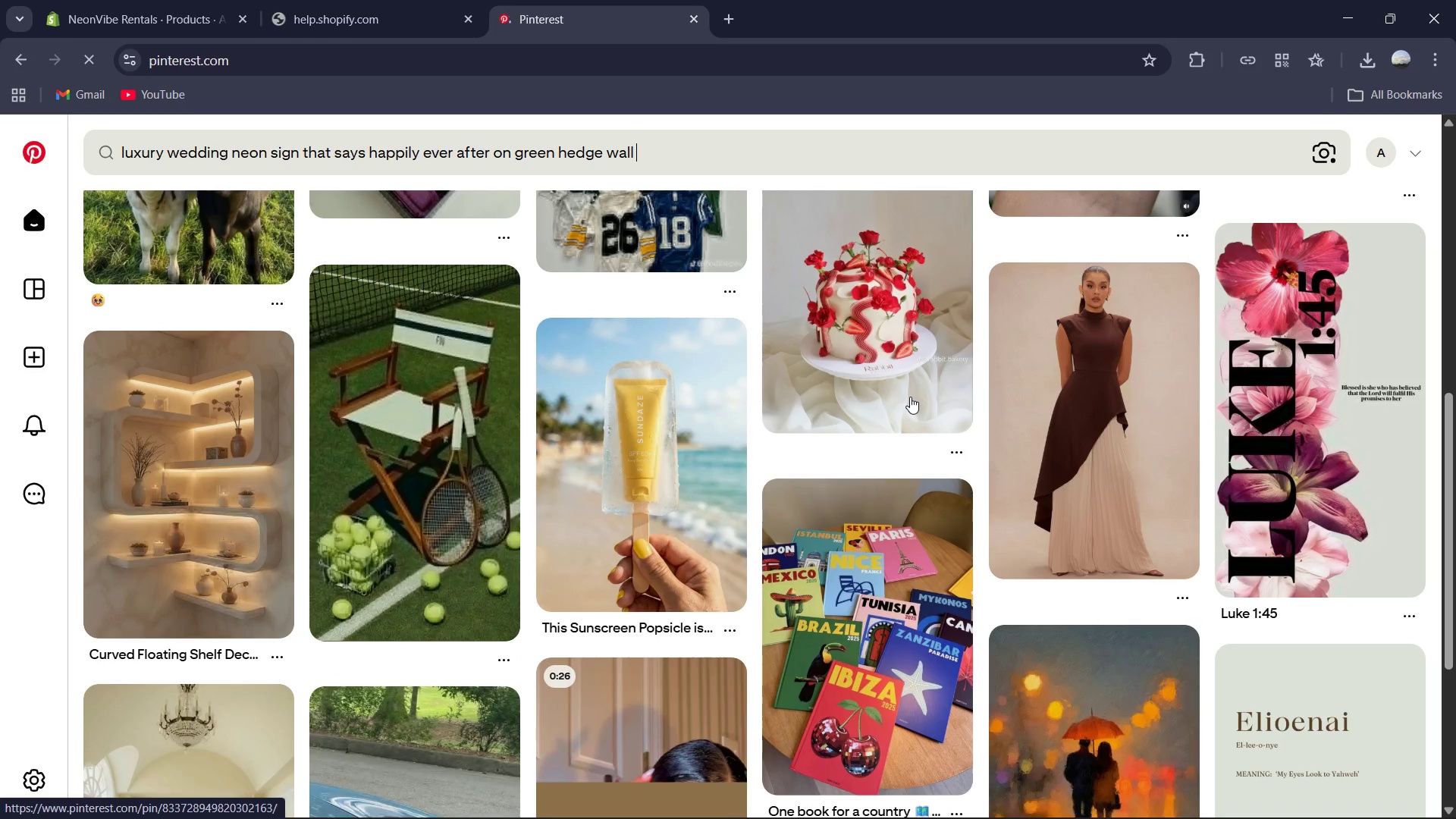 
wait(8.33)
 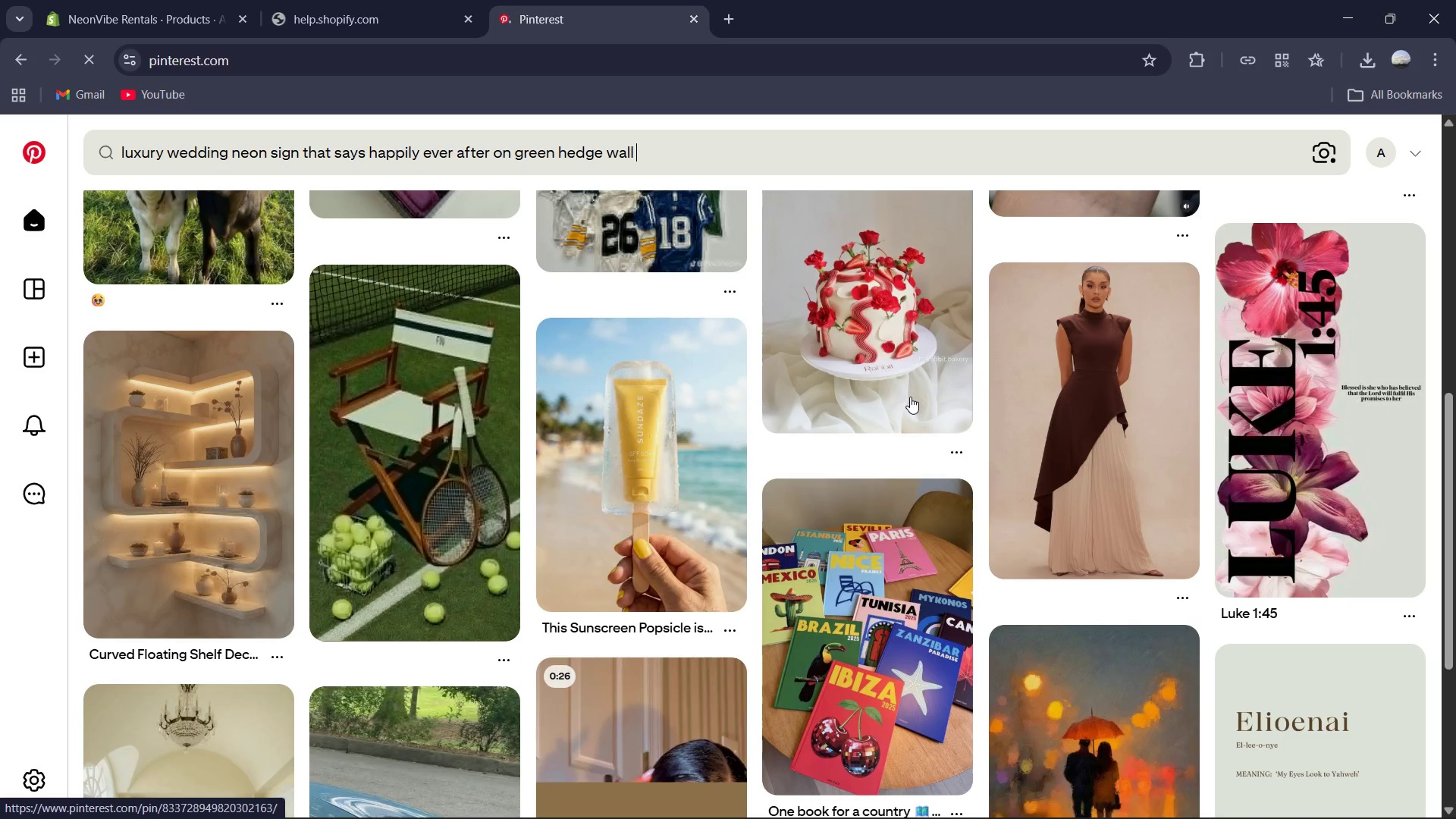 
scroll: coordinate [916, 394], scroll_direction: up, amount: 9.0
 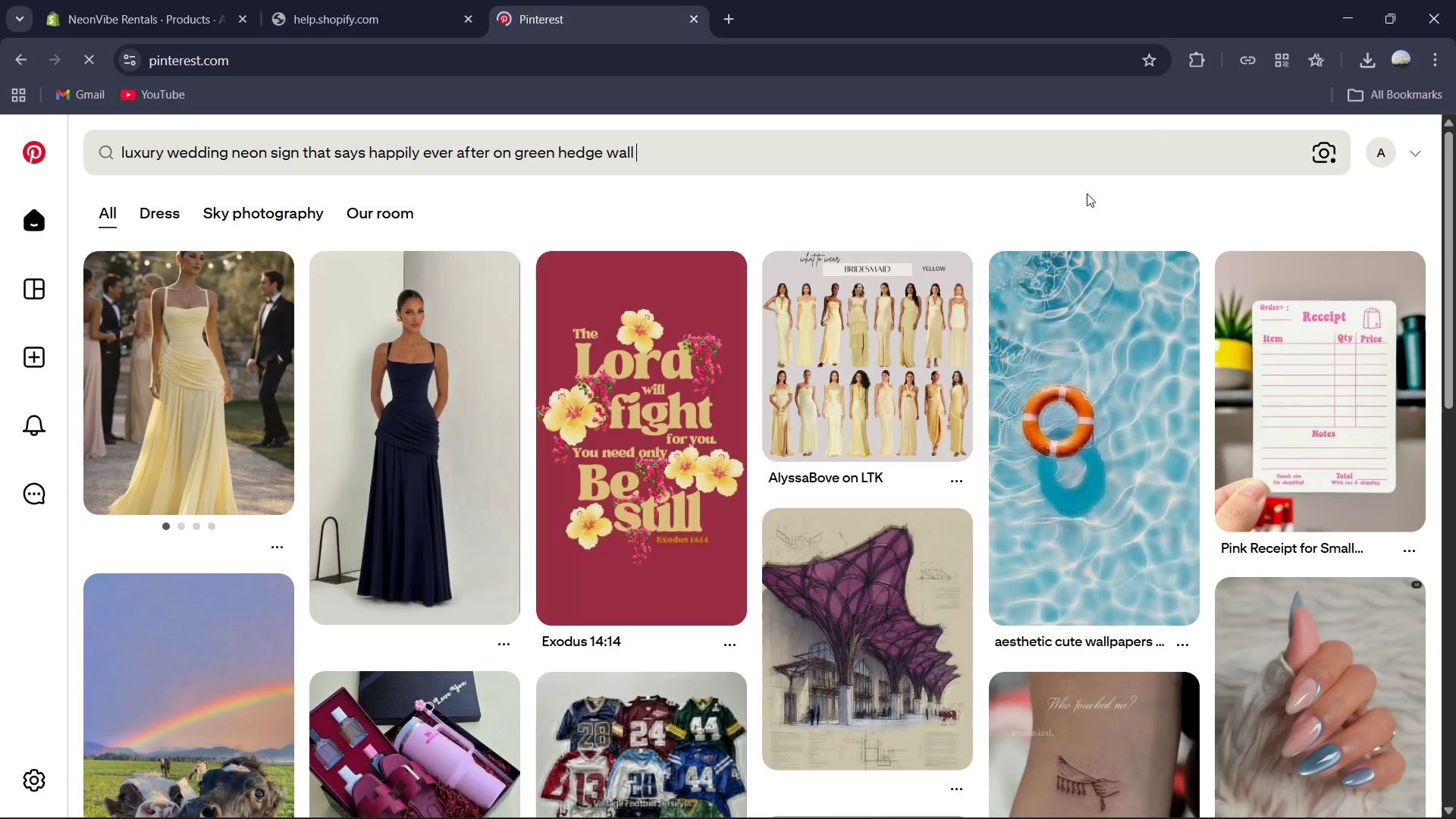 
key(Enter)
 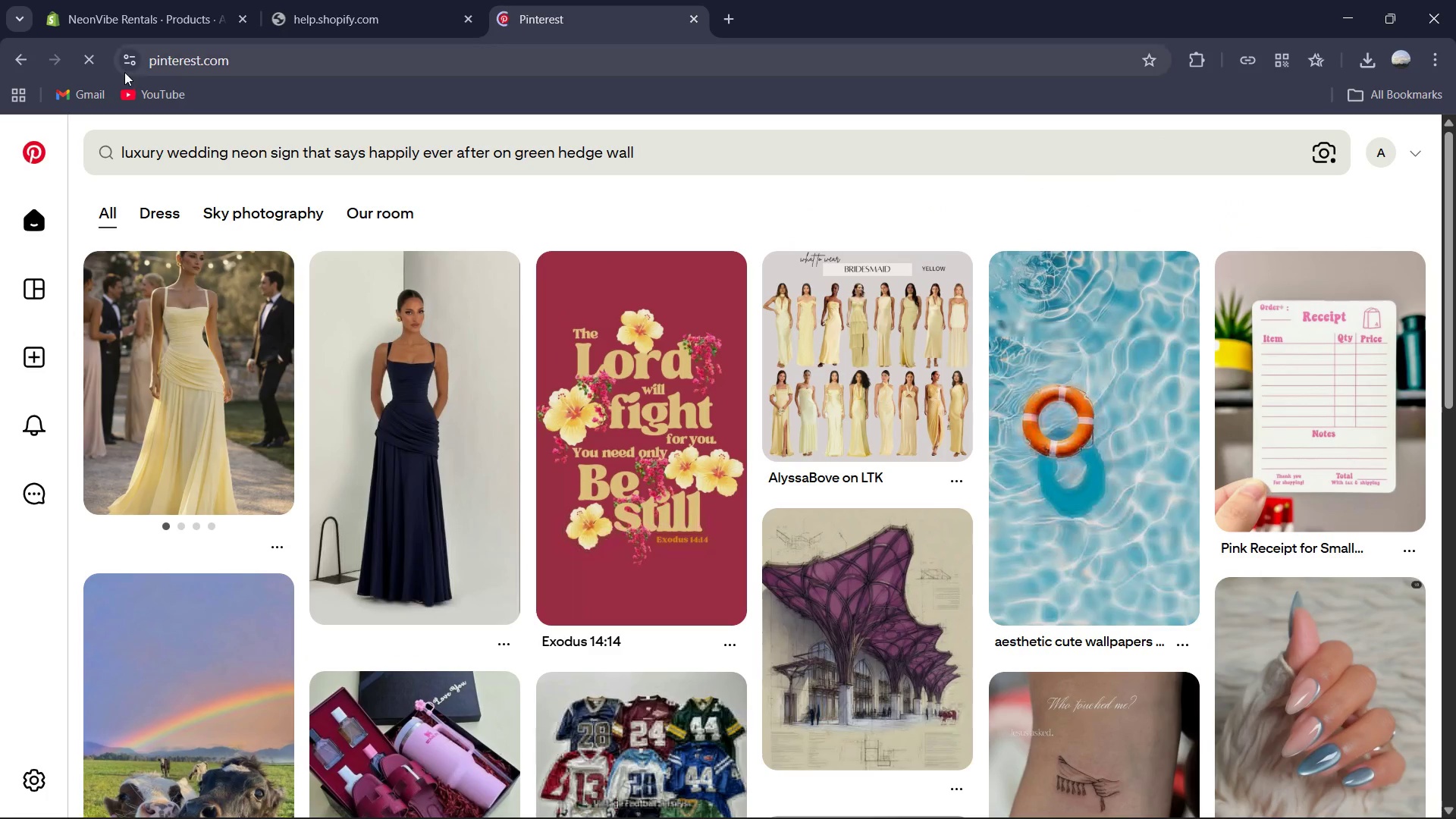 
double_click([95, 55])